 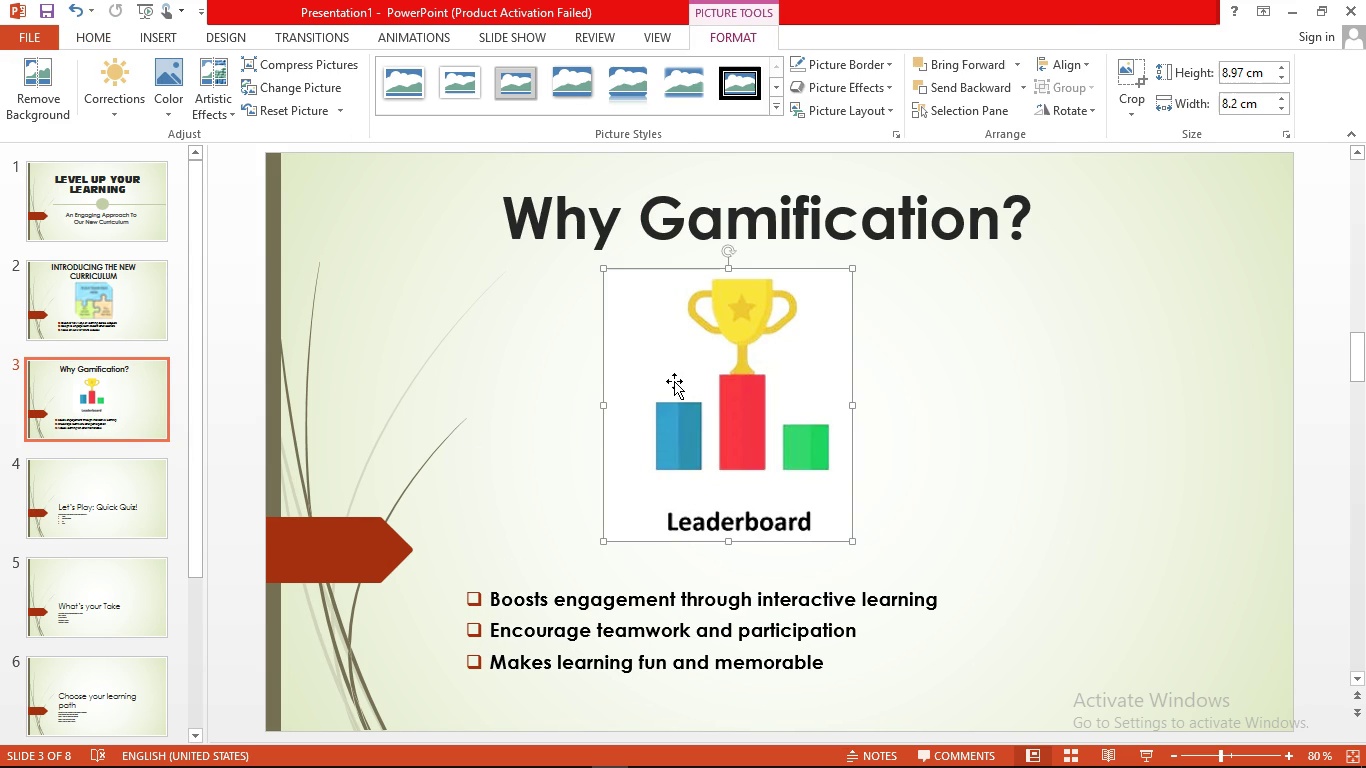 
triple_click([674, 381])
 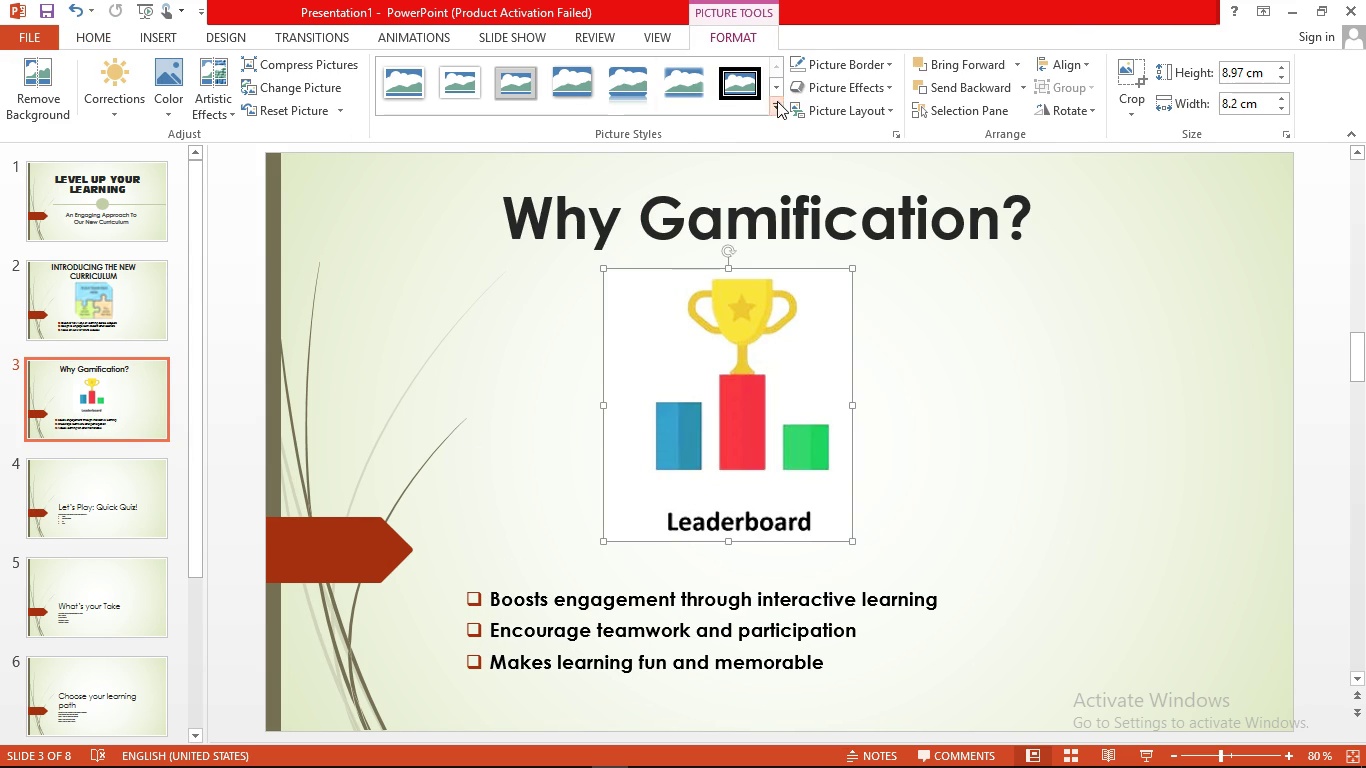 
left_click([776, 102])
 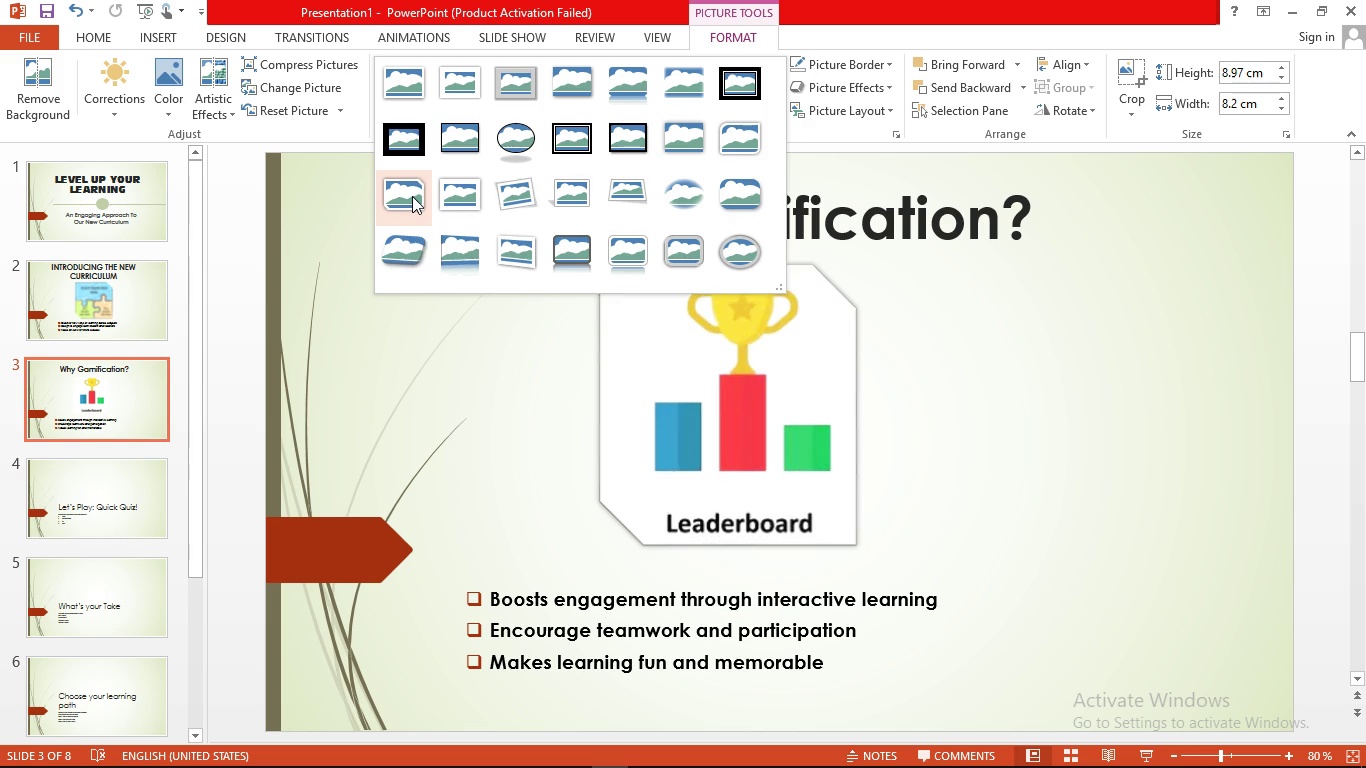 
left_click([412, 196])
 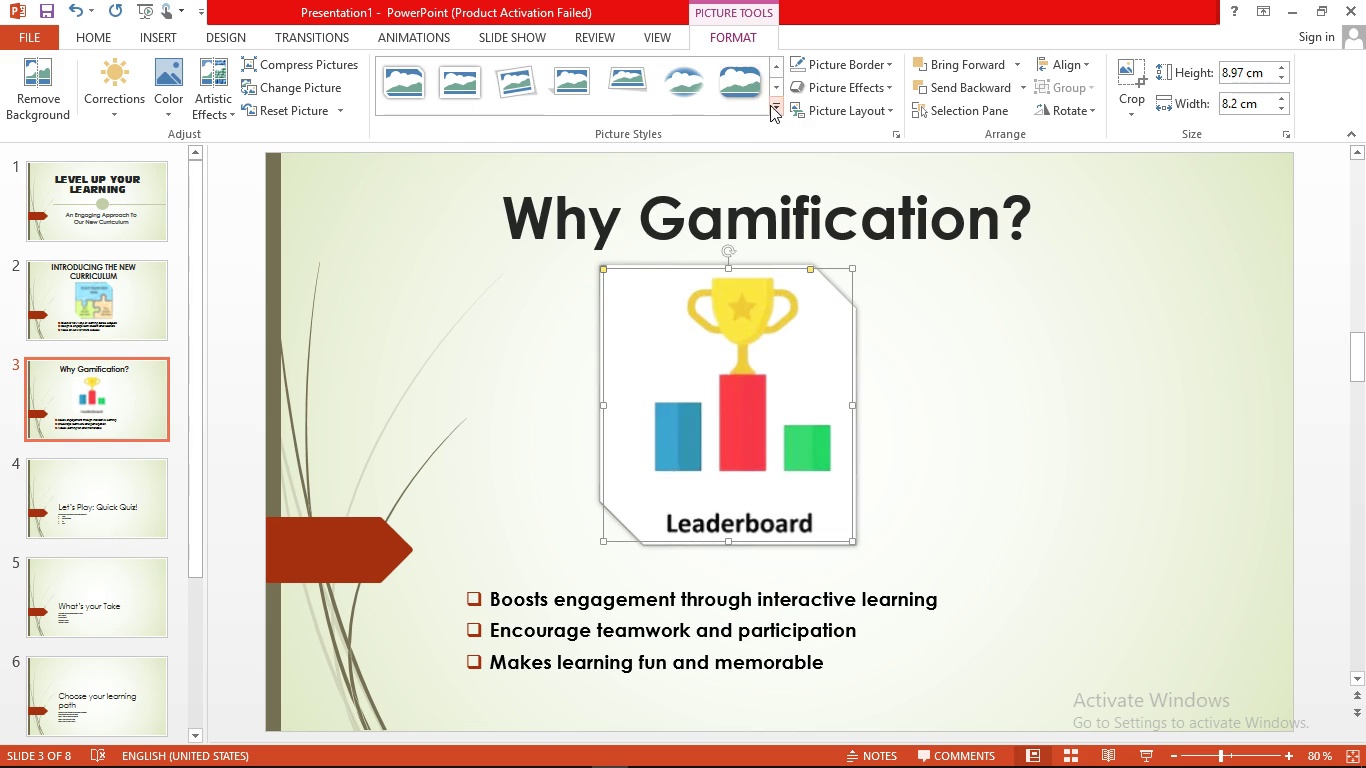 
left_click([772, 107])
 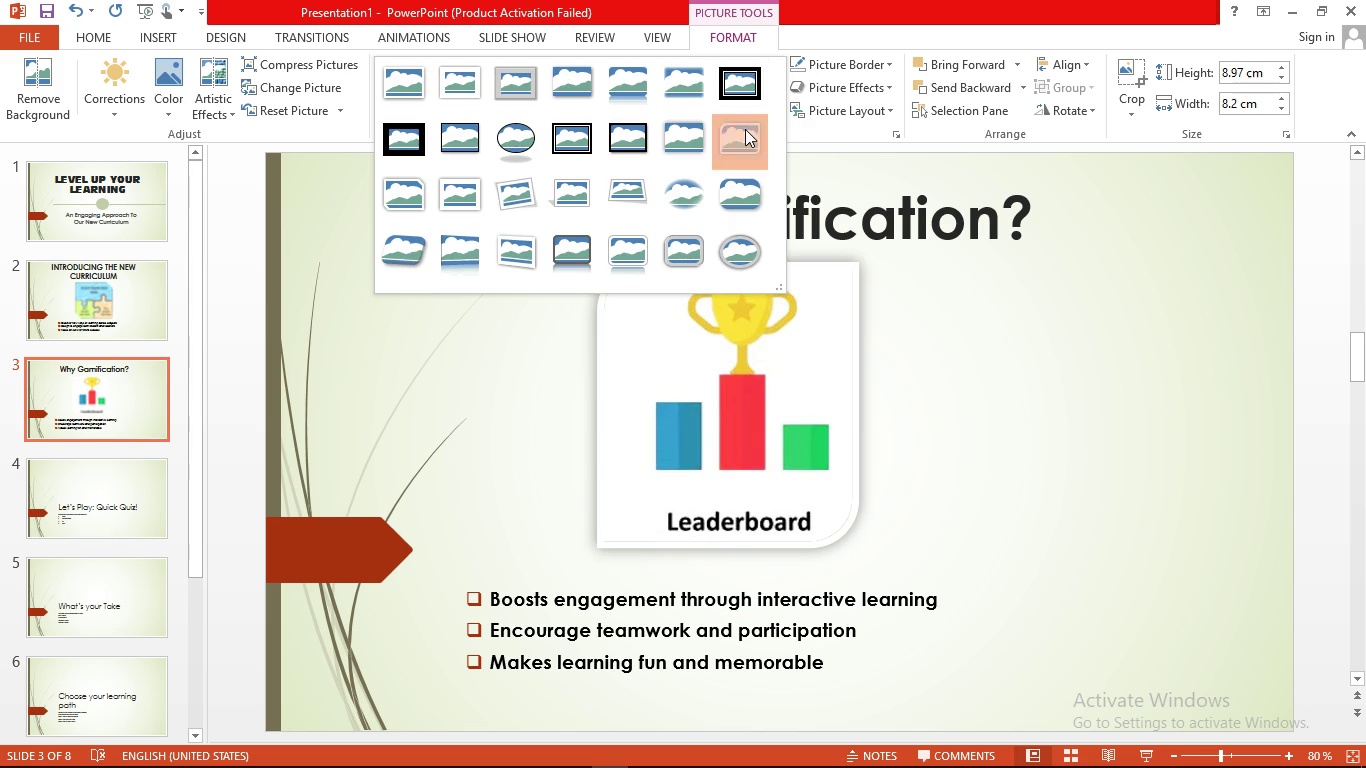 
left_click([745, 129])
 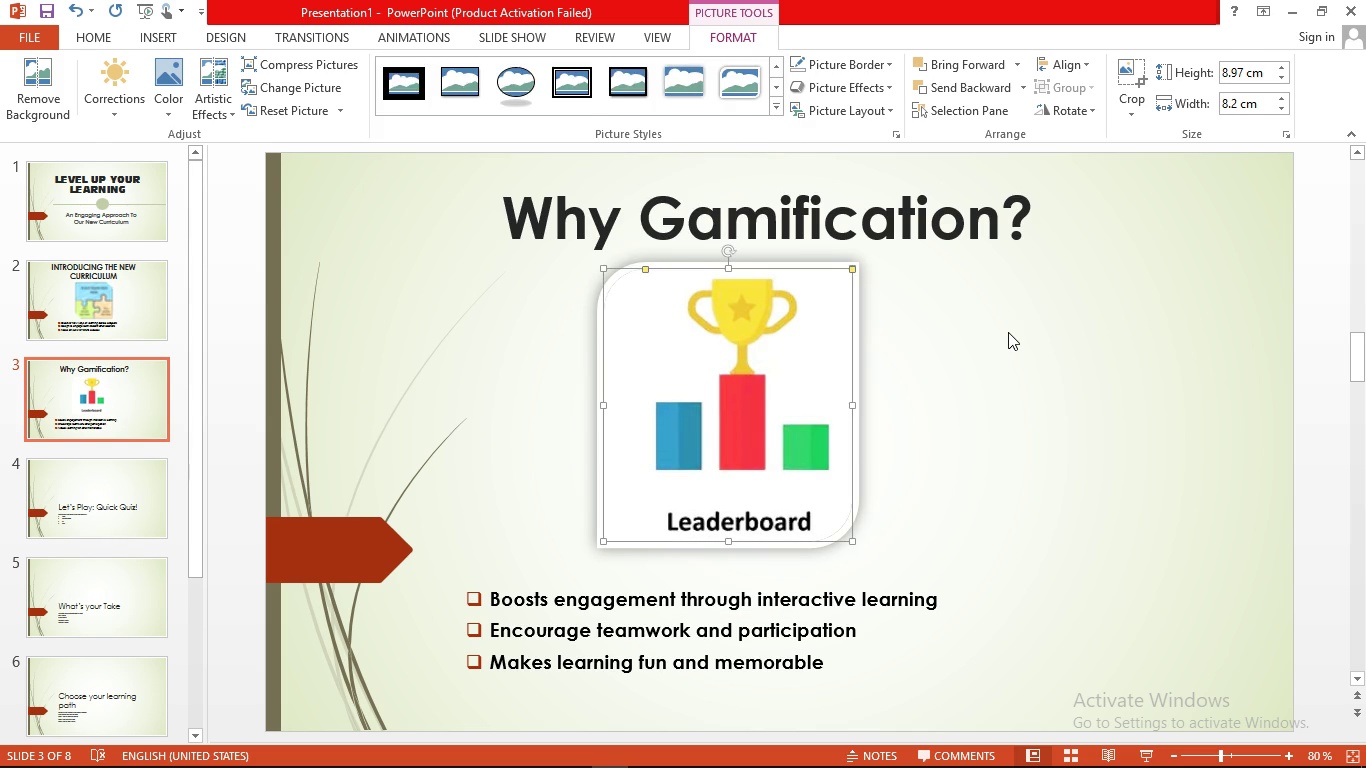 
left_click([1008, 332])
 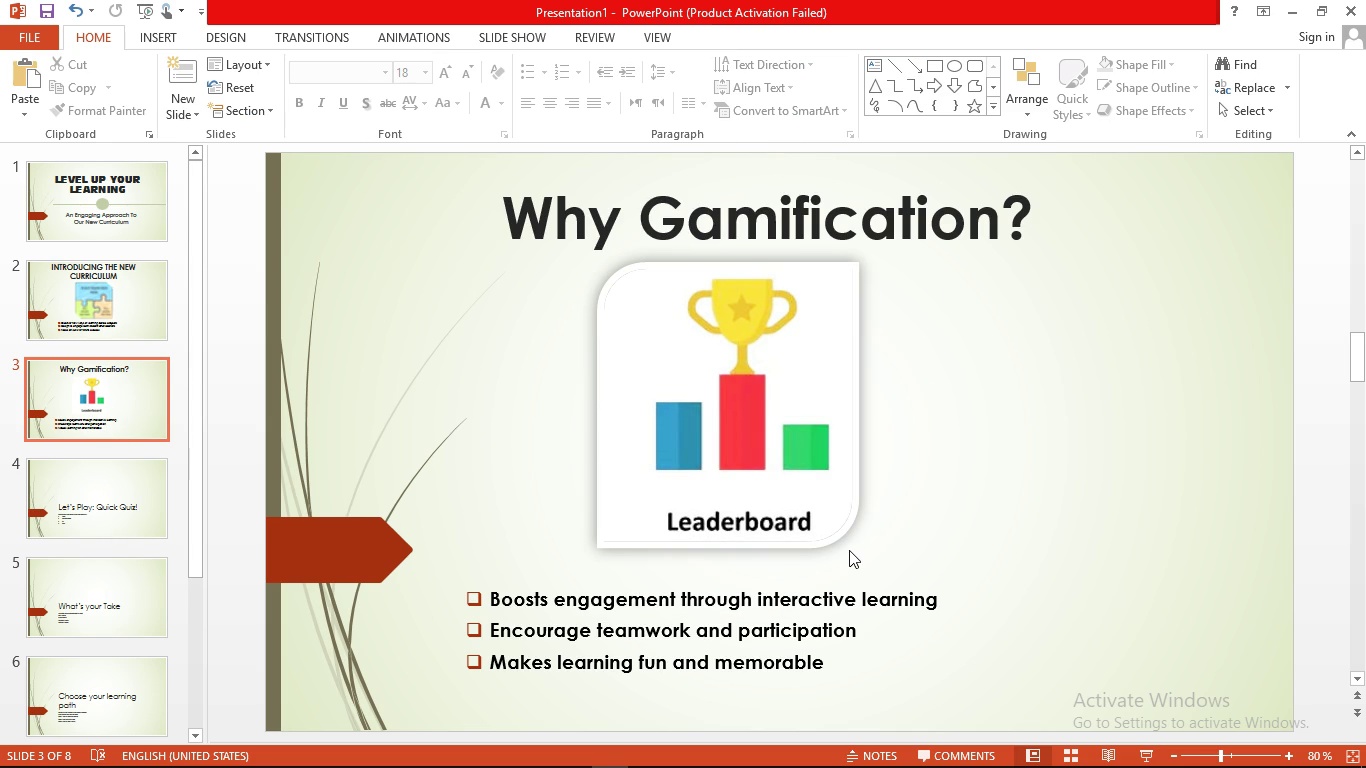 
left_click([802, 220])